 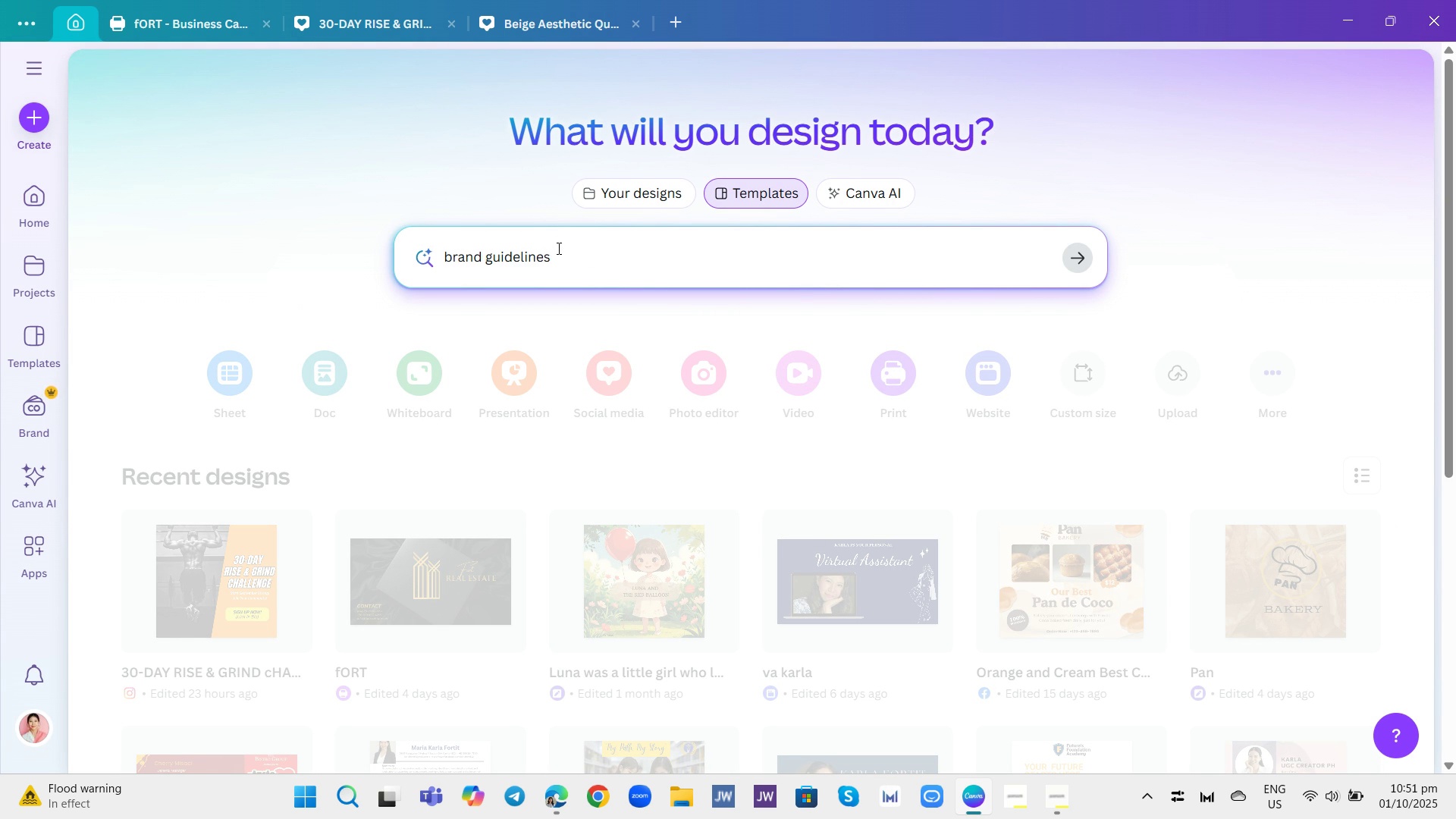 
scroll: coordinate [743, 513], scroll_direction: down, amount: 19.0
 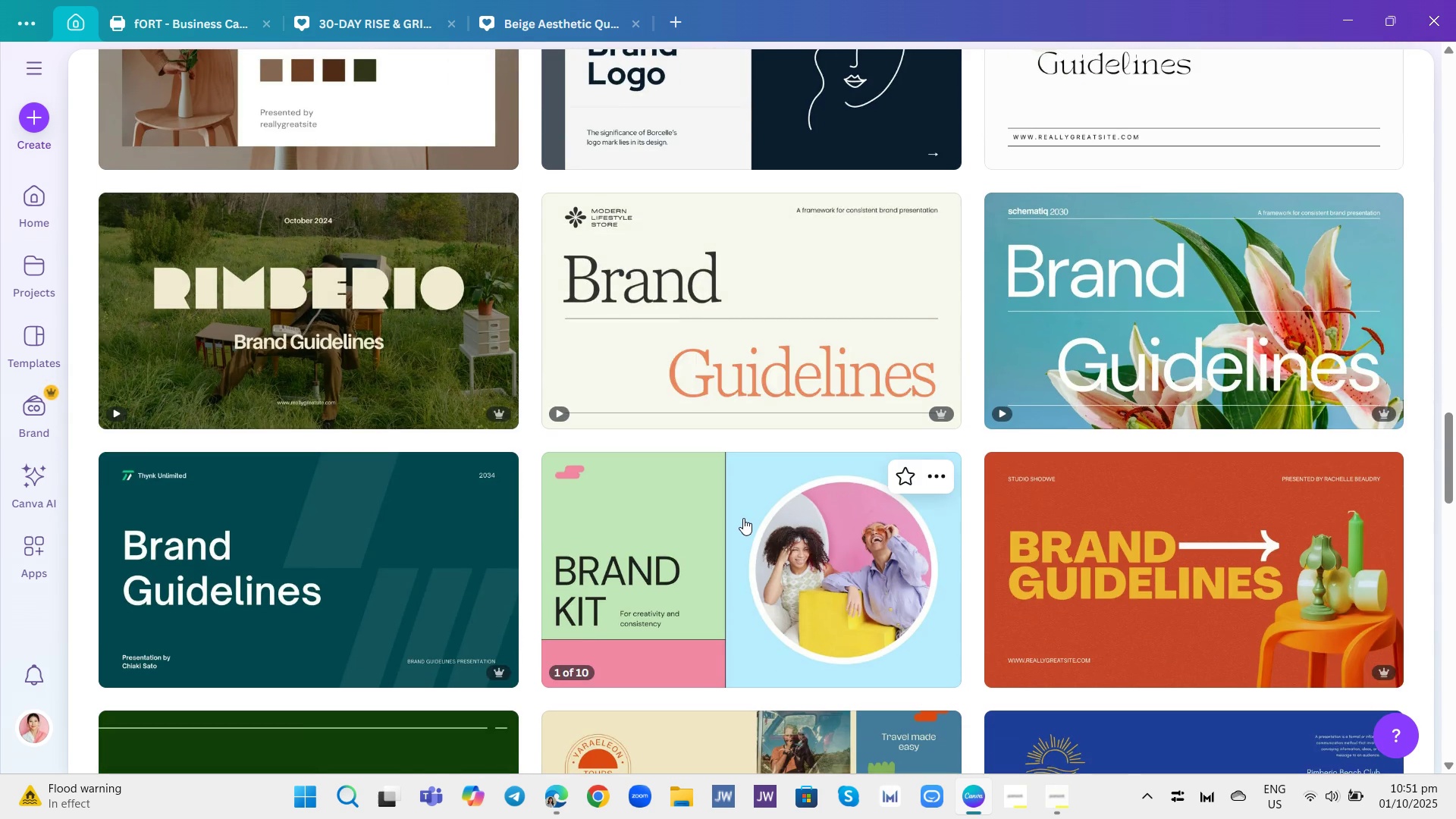 
scroll: coordinate [746, 527], scroll_direction: down, amount: 27.0
 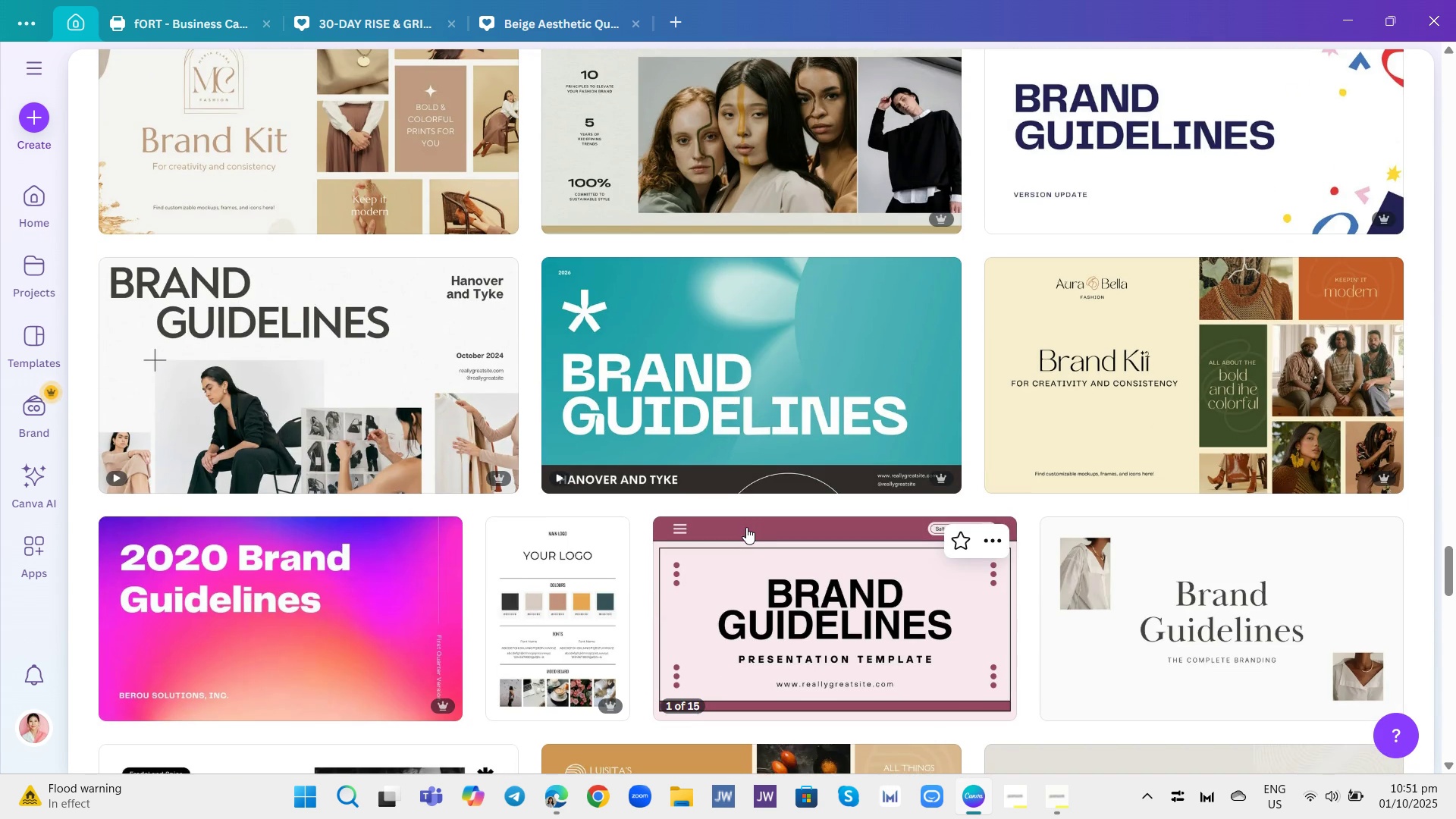 
scroll: coordinate [752, 542], scroll_direction: up, amount: 70.0
 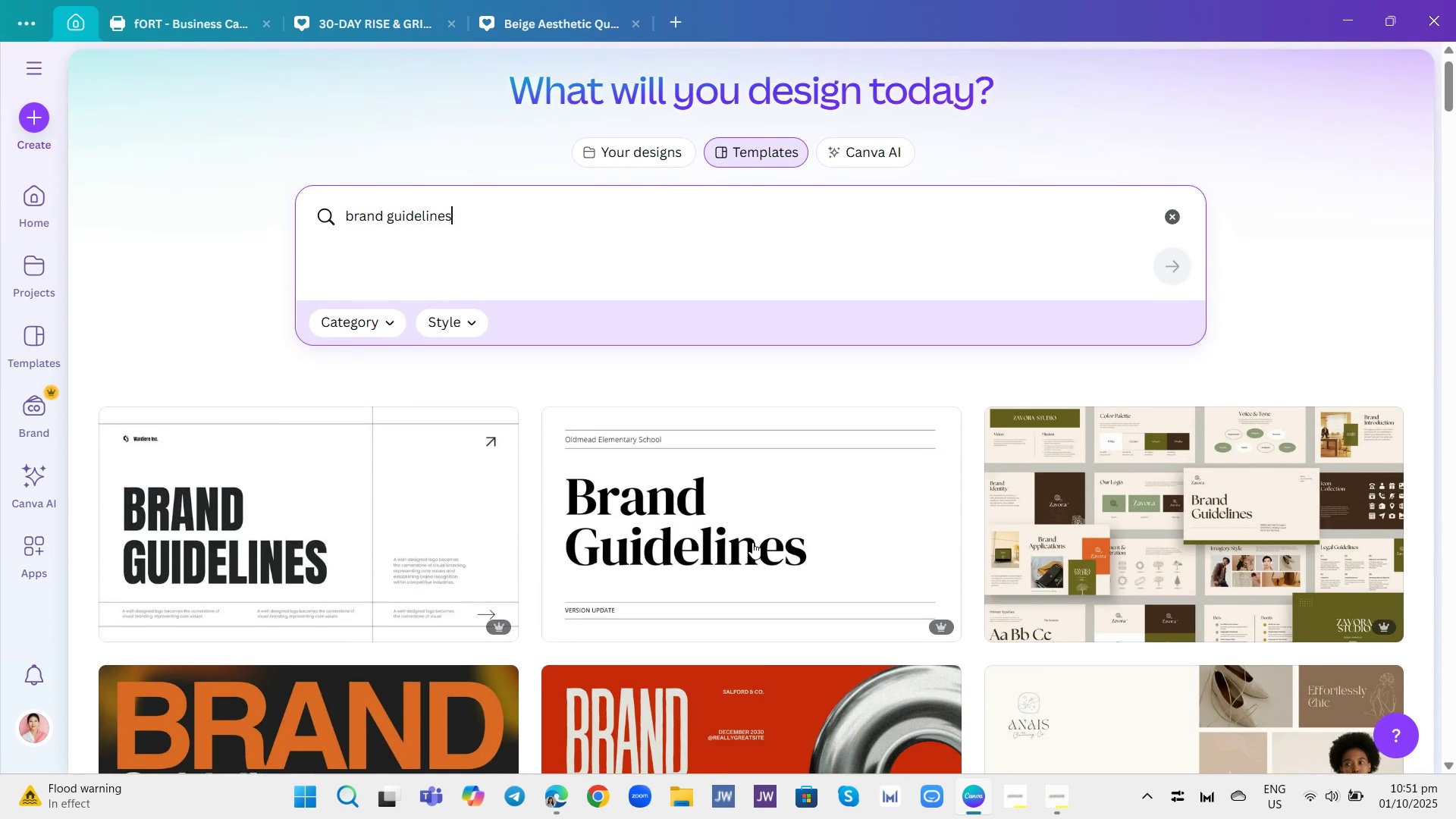 
scroll: coordinate [758, 549], scroll_direction: down, amount: 16.0
 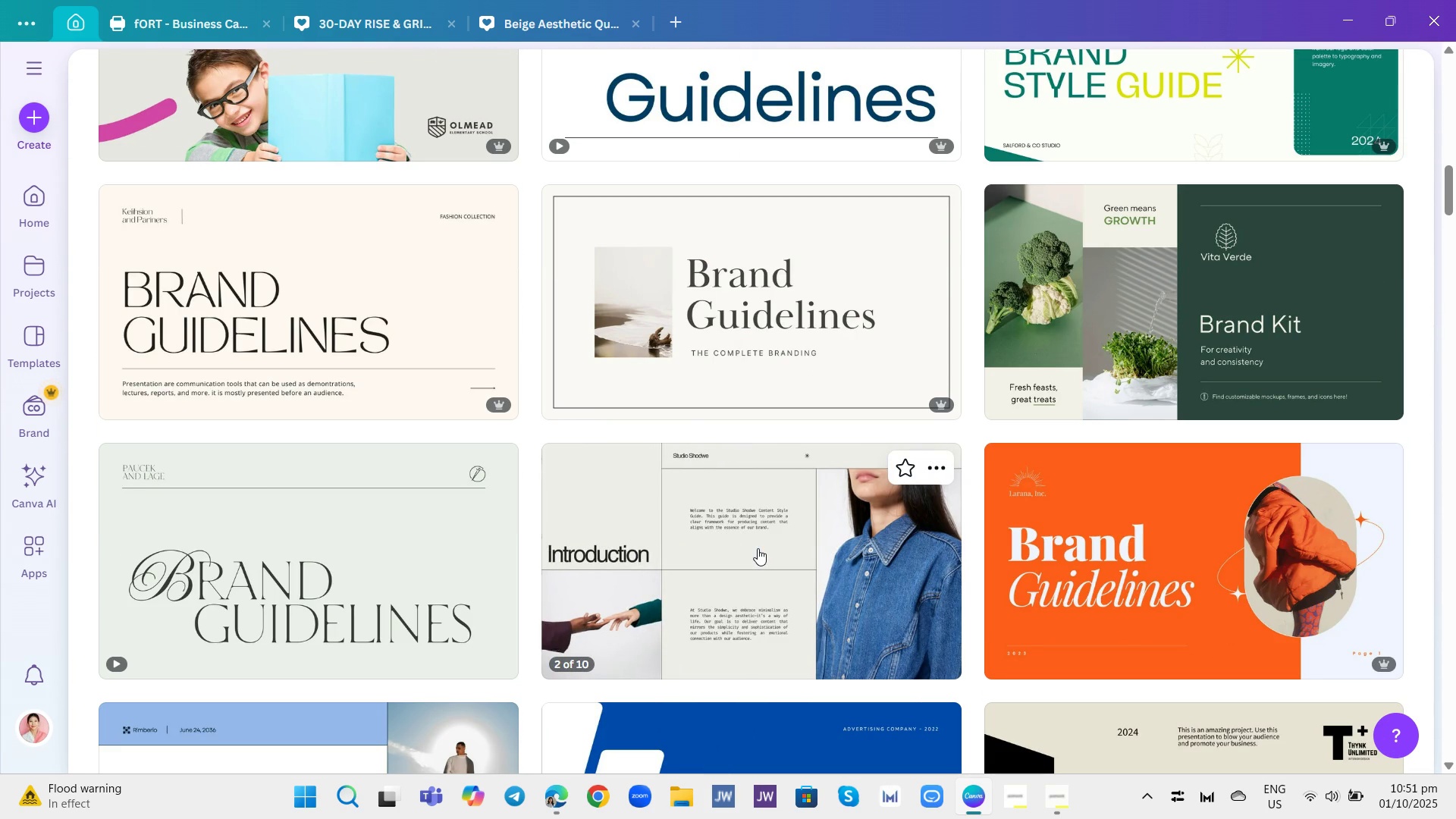 
scroll: coordinate [747, 544], scroll_direction: up, amount: 22.0
 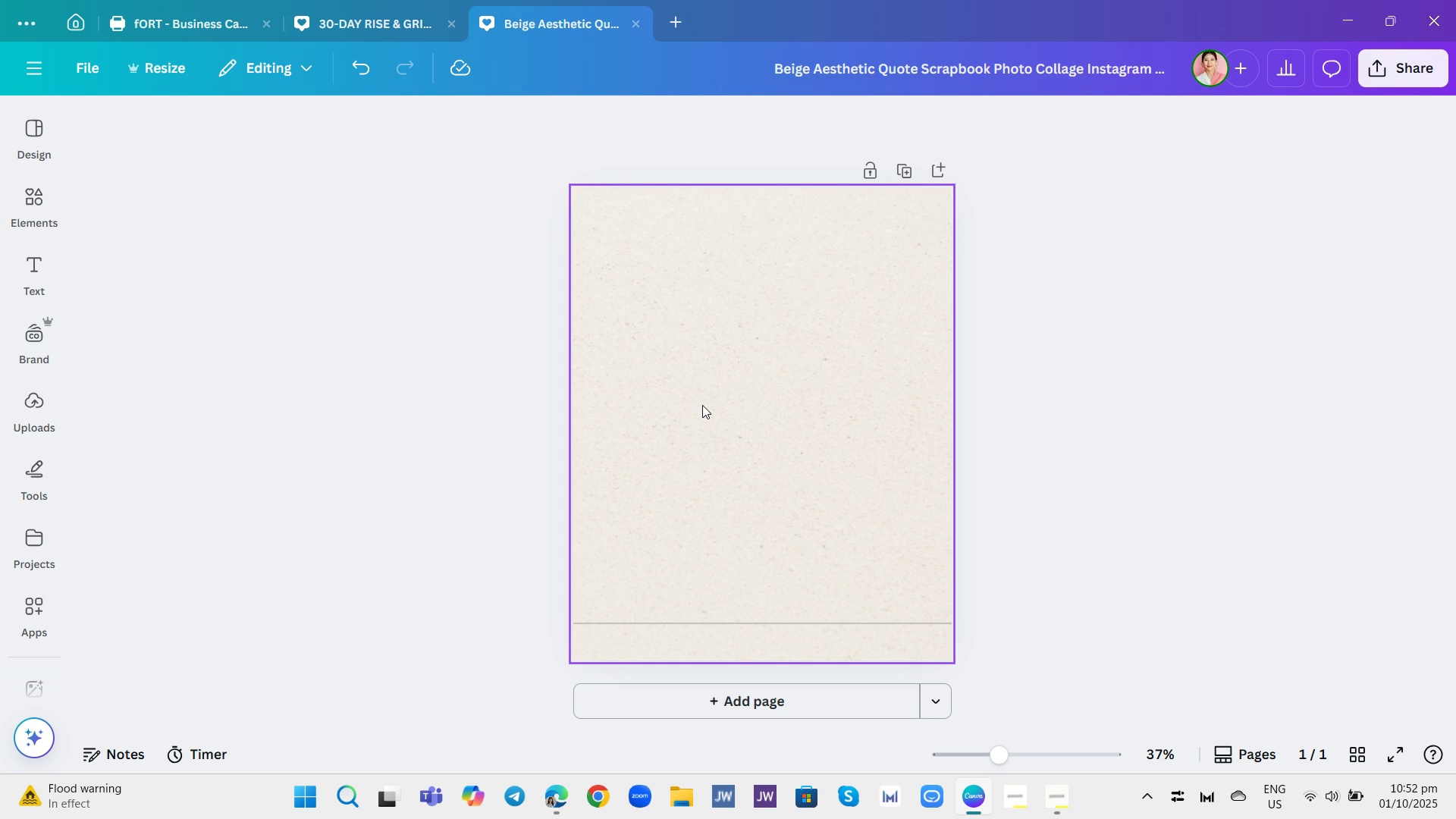 
wait(6.73)
 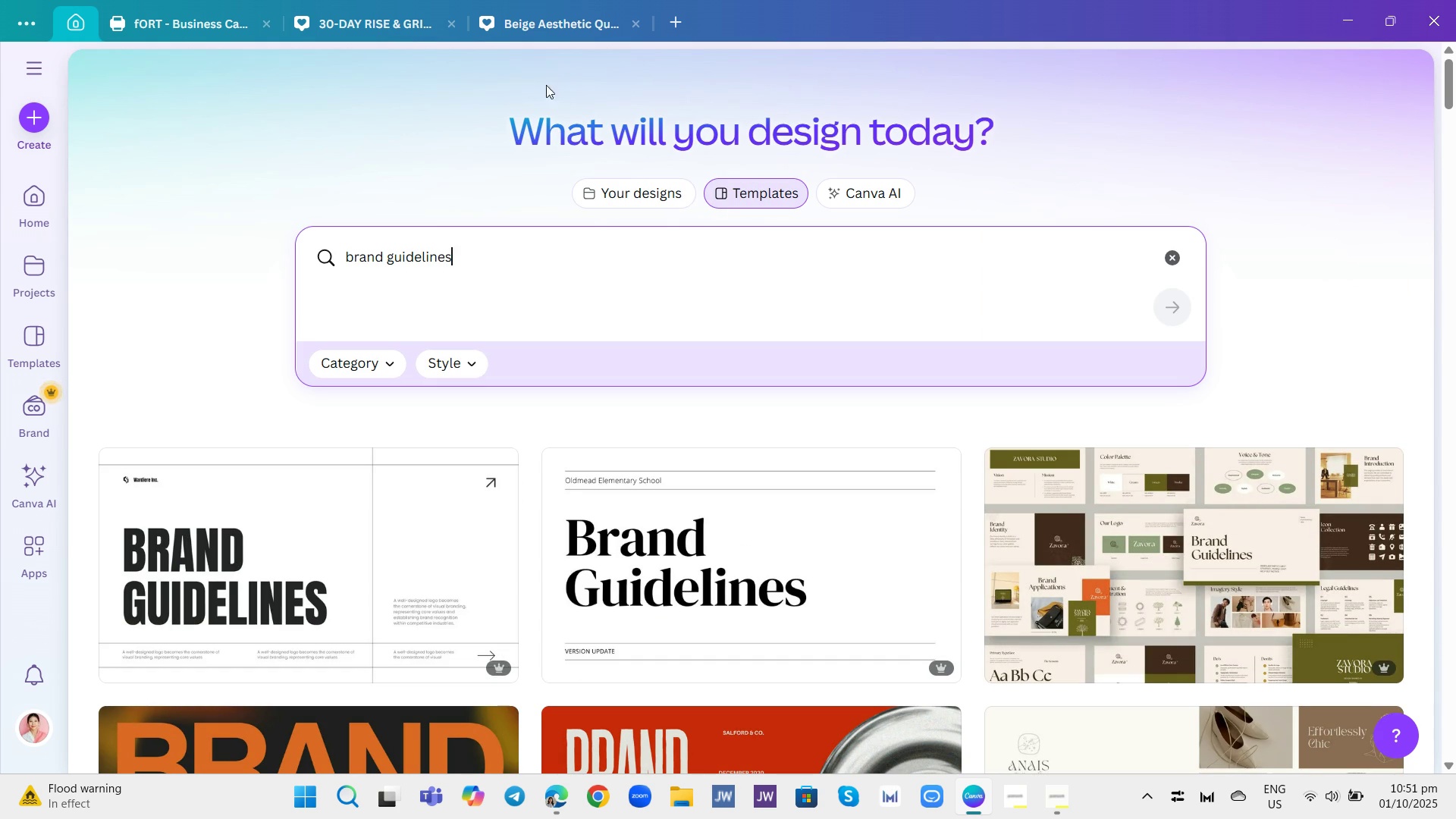 
left_click([702, 405])